 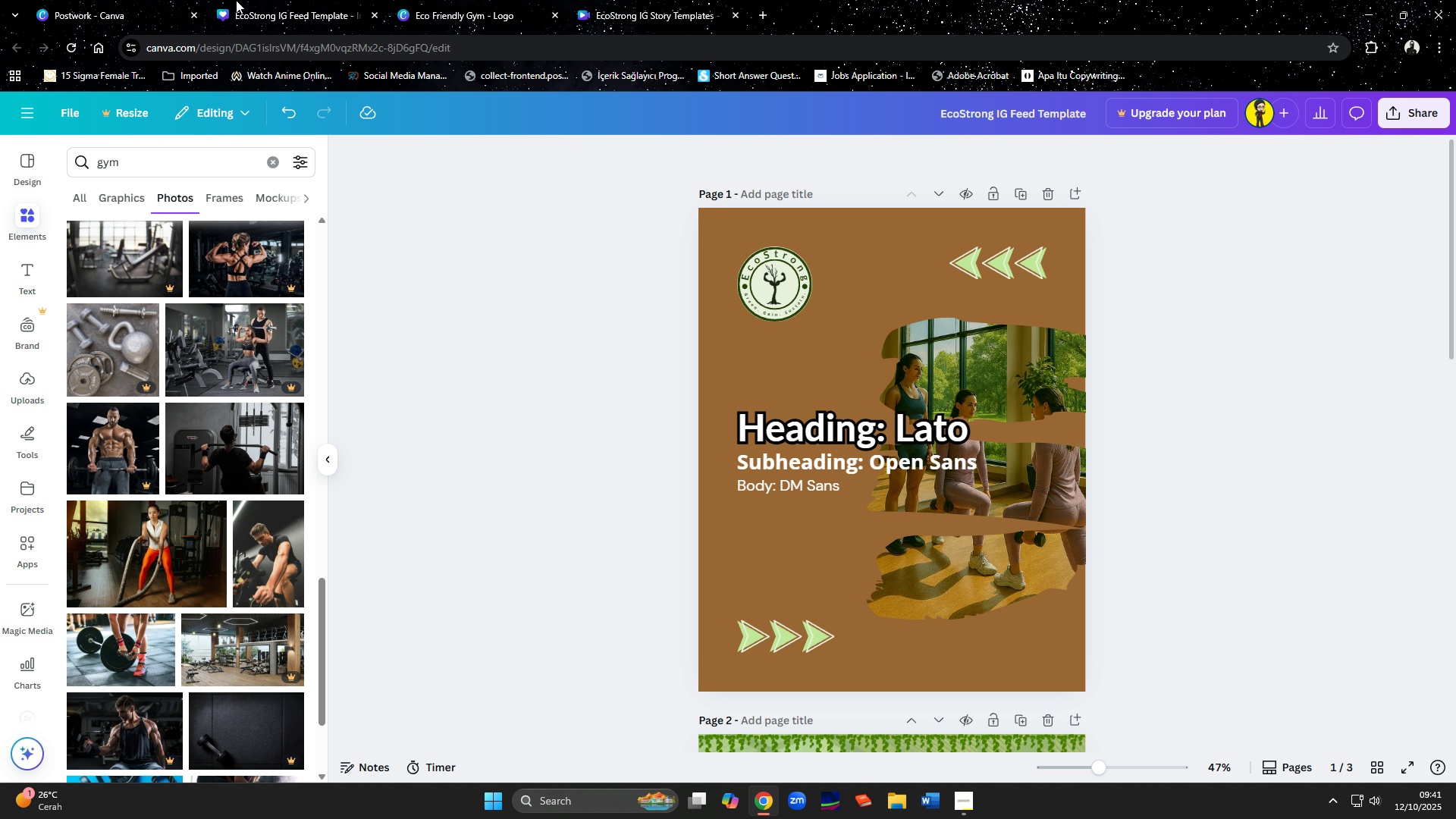 
left_click([111, 0])
 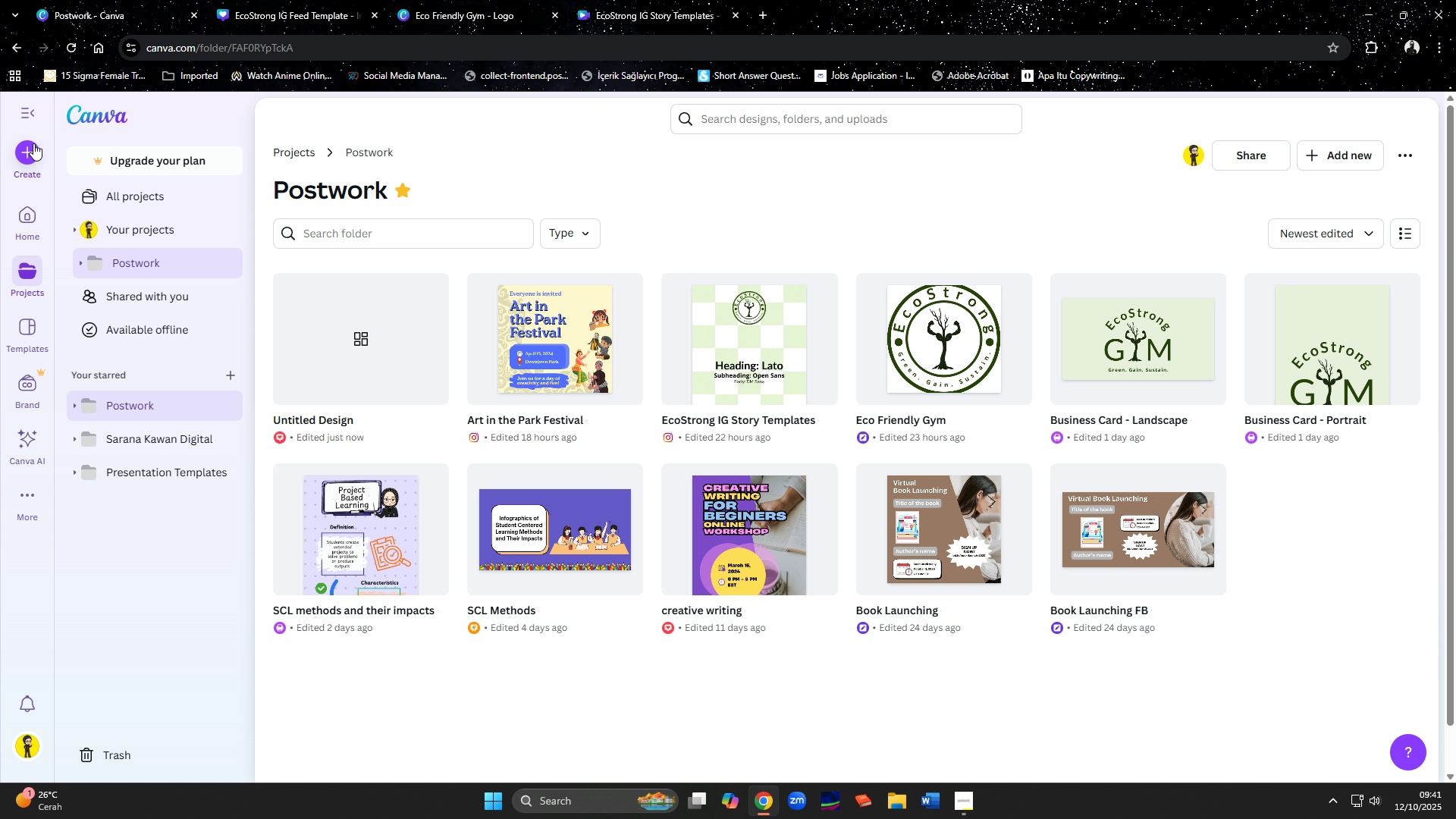 
left_click([31, 149])
 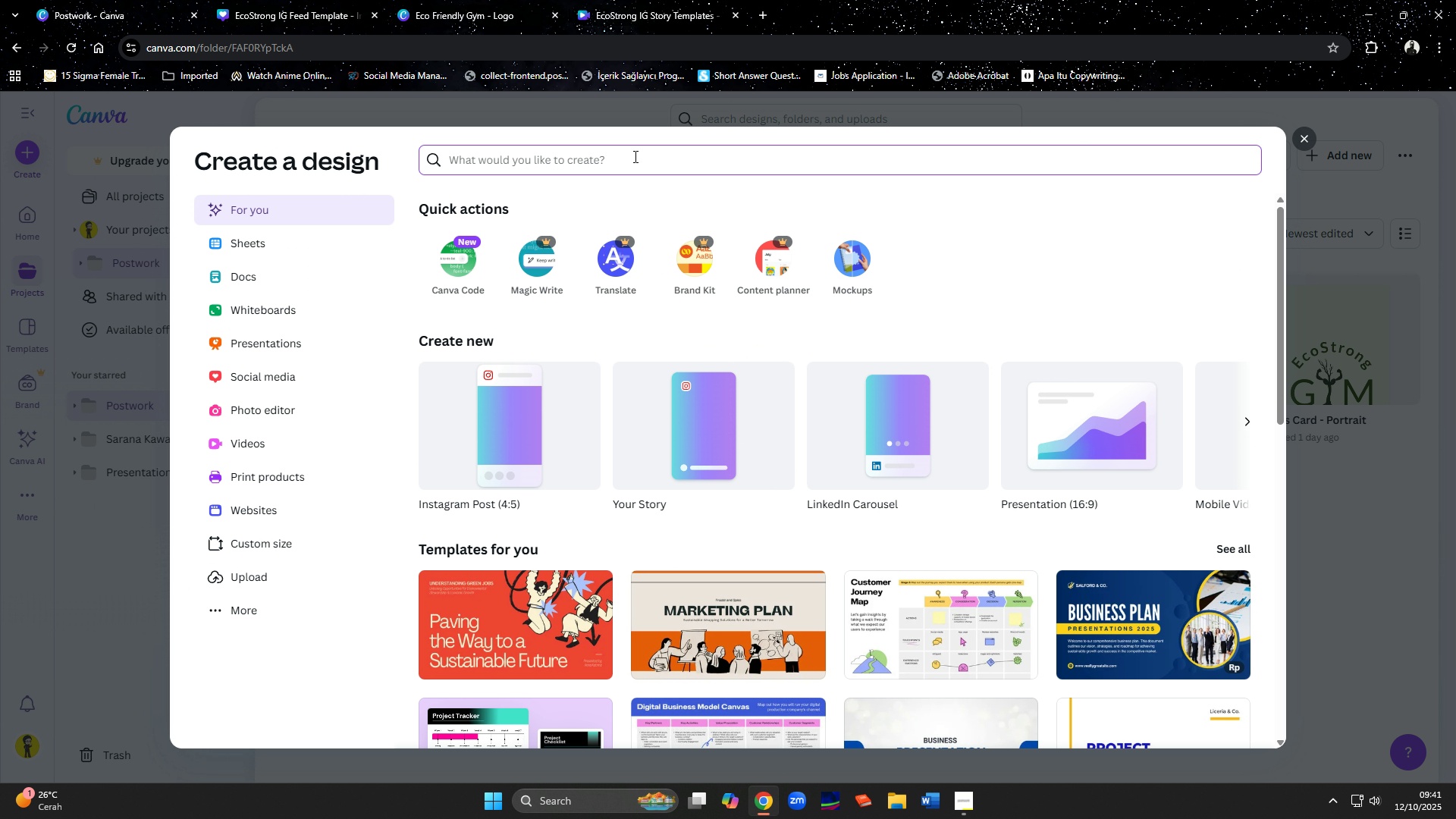 
left_click([634, 156])
 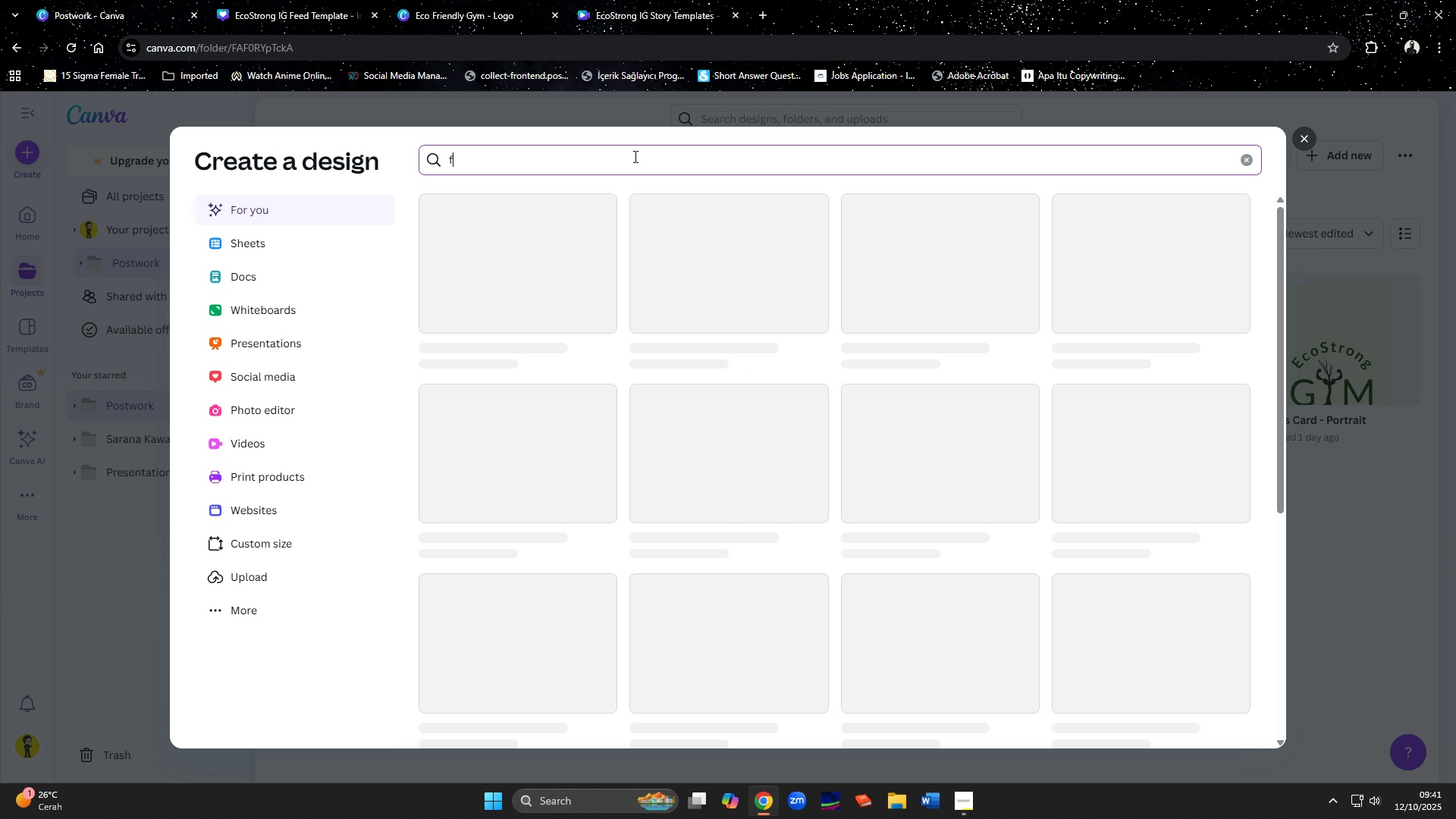 
type(flyer)
 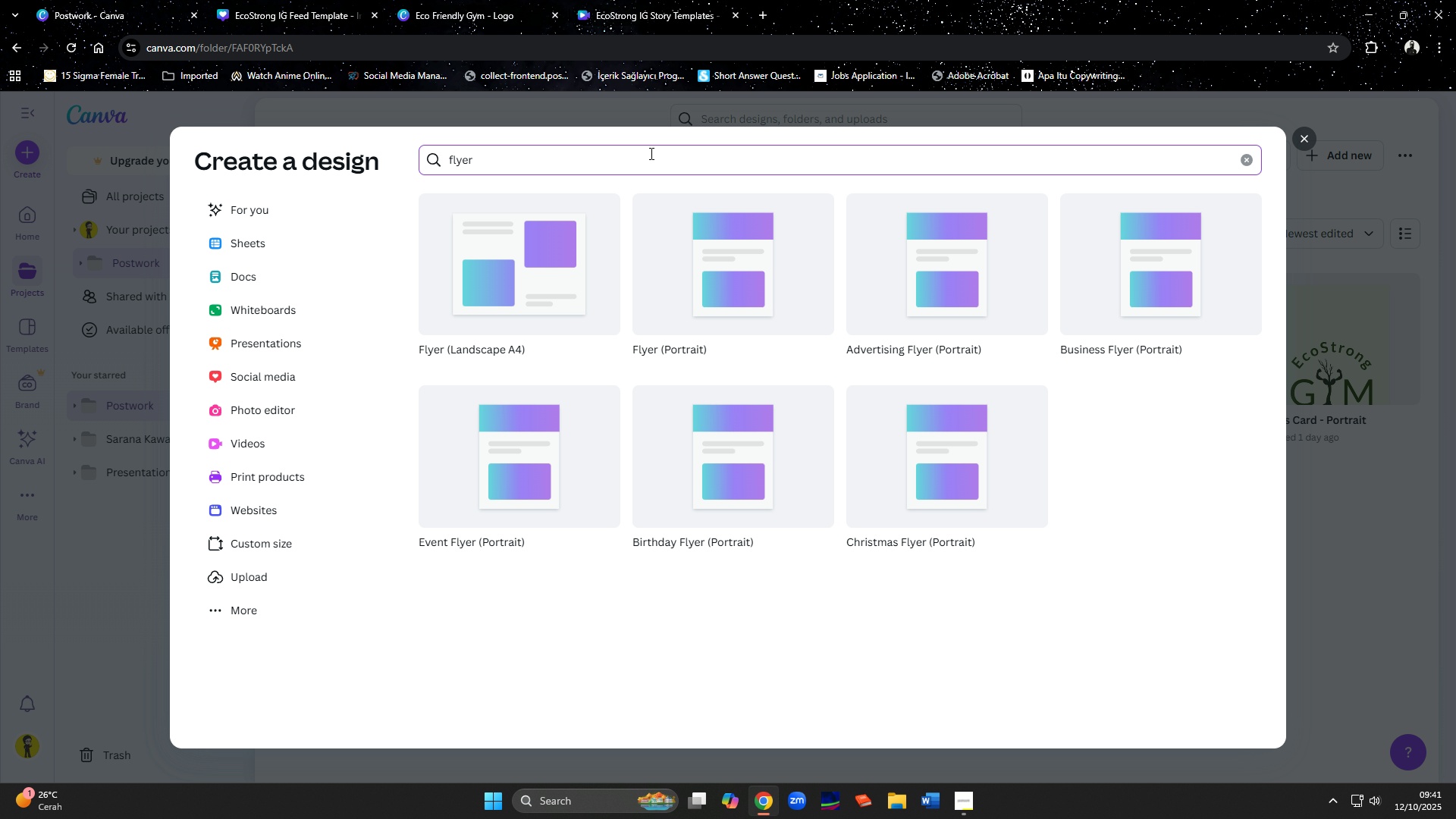 
wait(8.46)
 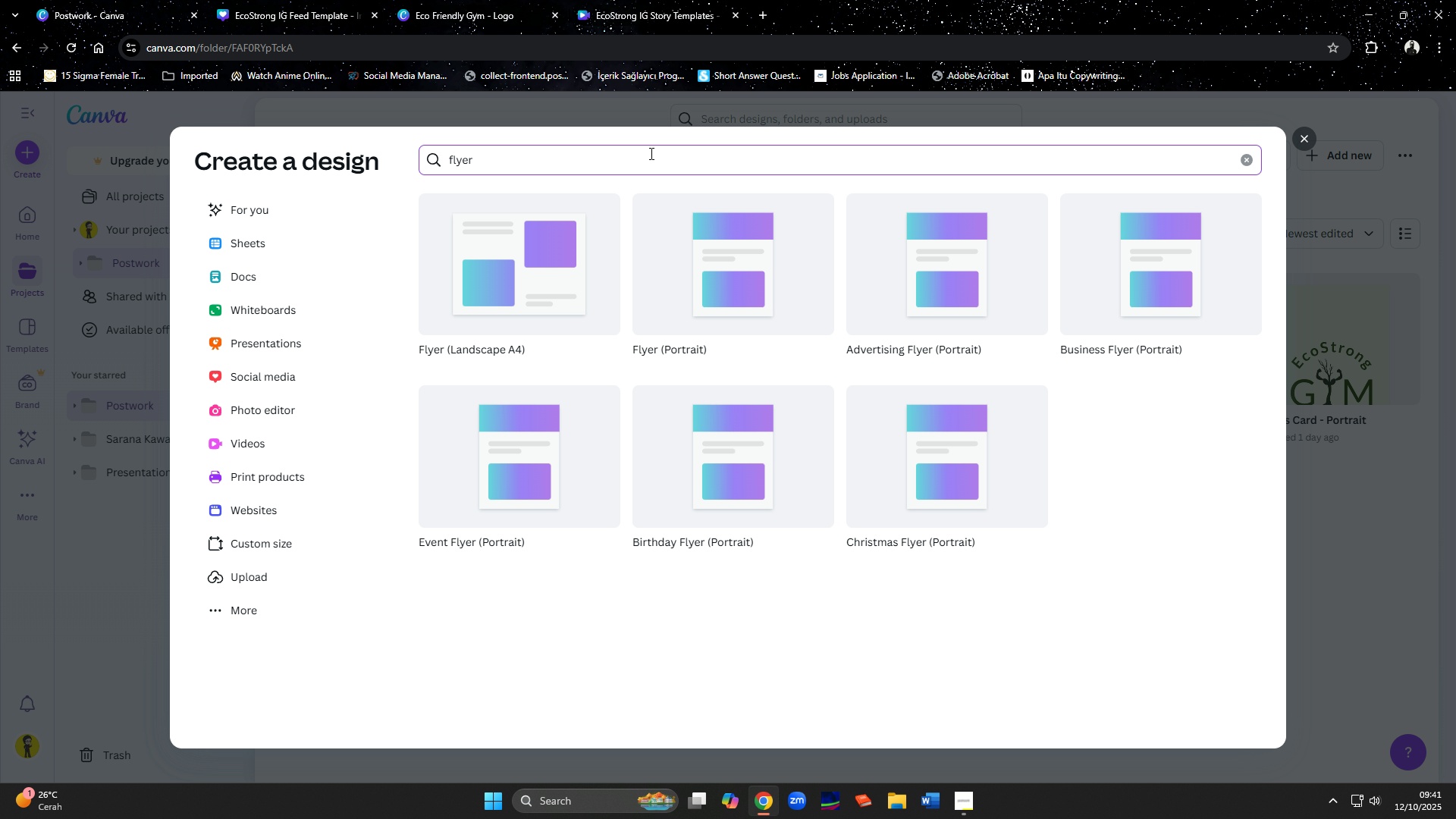 
left_click([721, 268])
 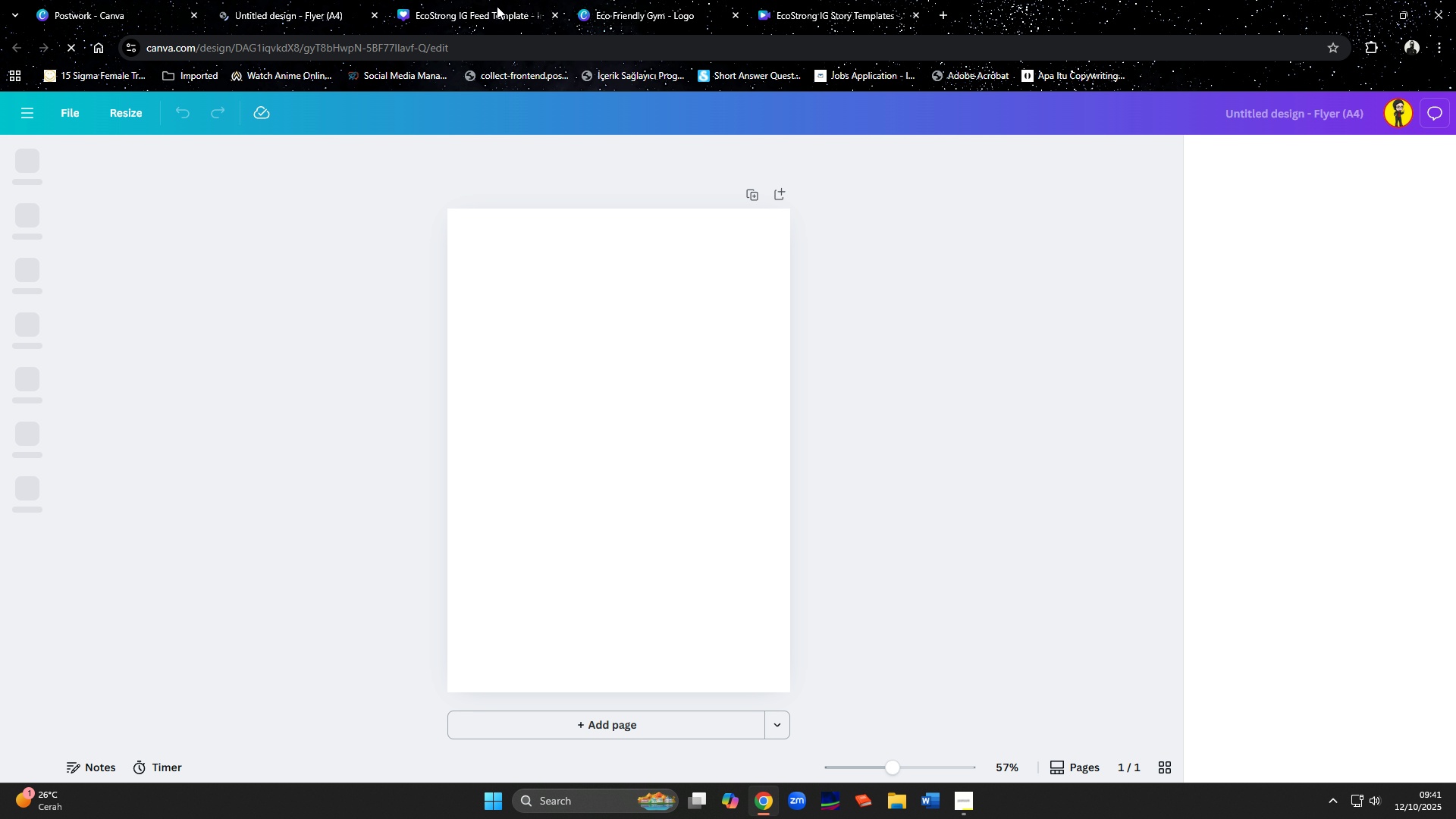 
wait(5.56)
 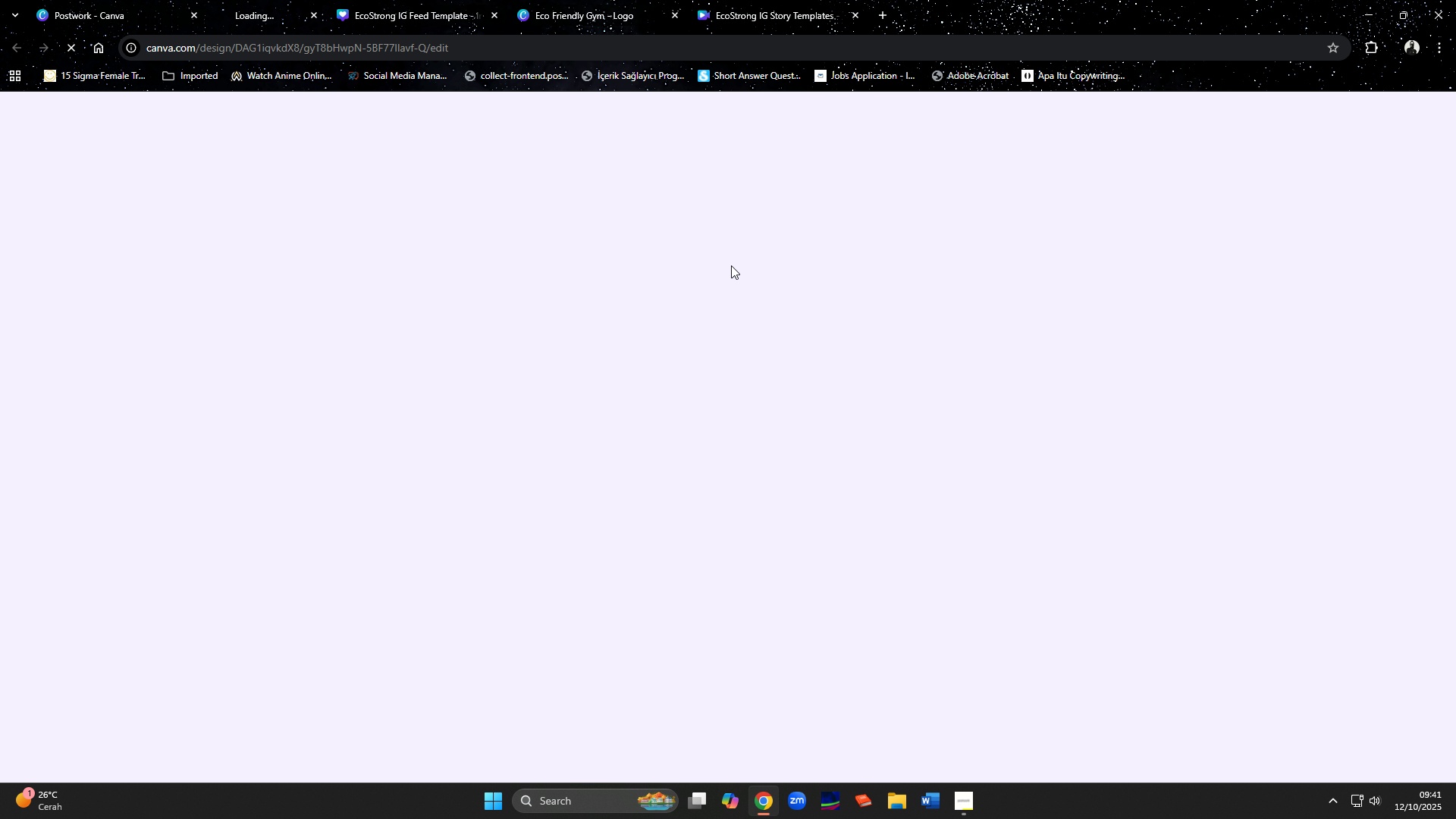 
left_click([497, 6])
 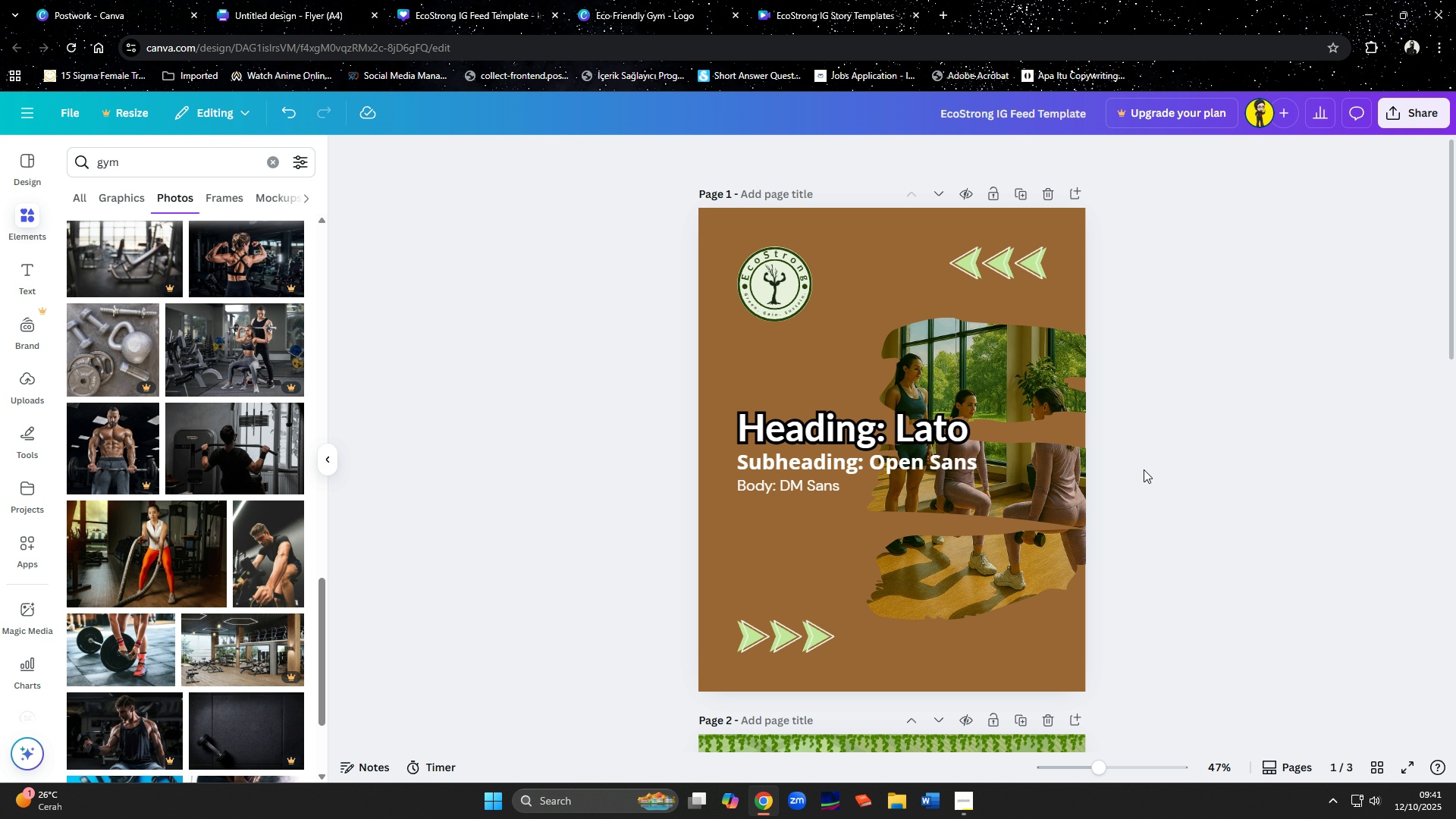 
scroll: coordinate [1167, 454], scroll_direction: down, amount: 10.0
 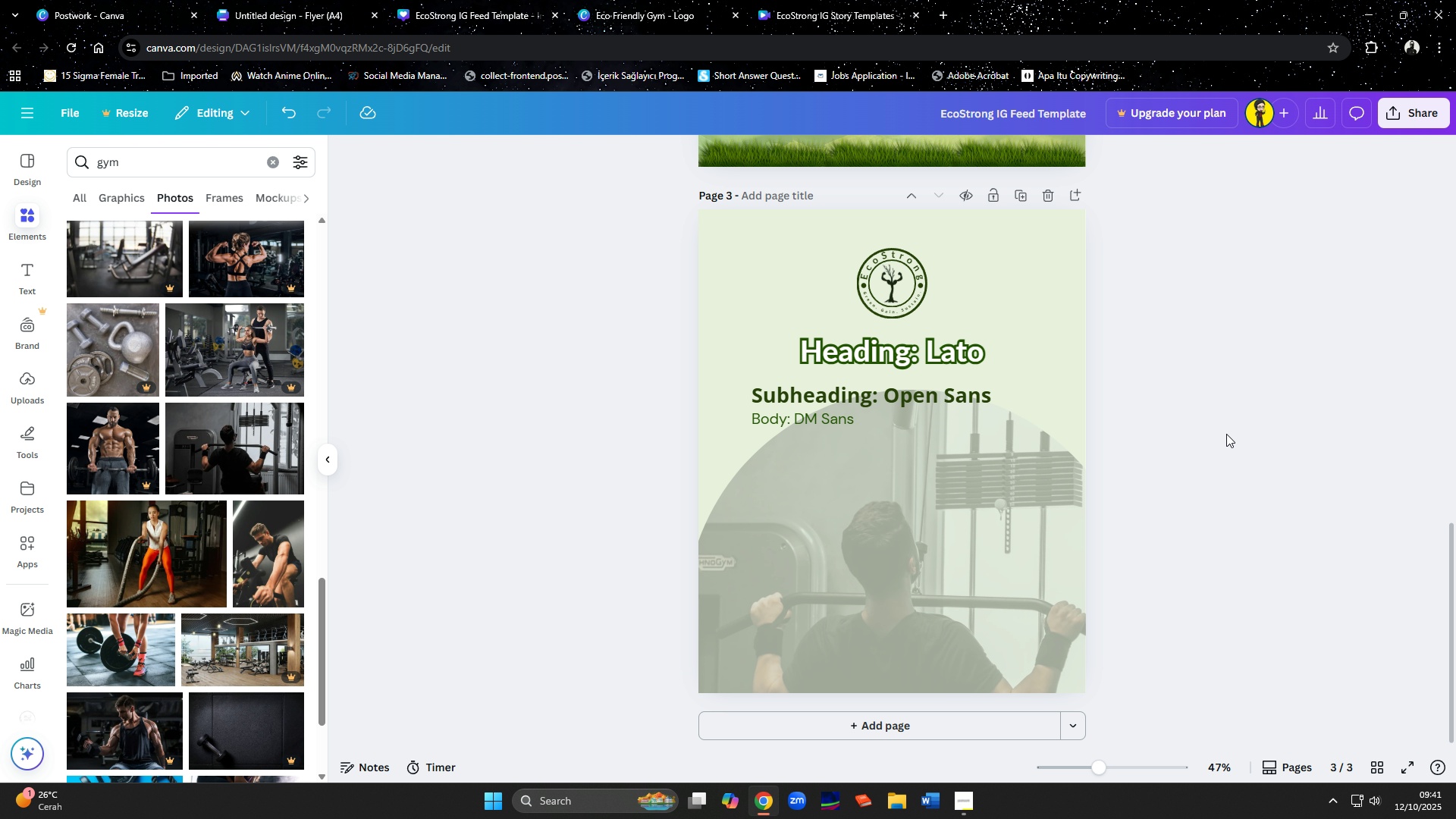 
scroll: coordinate [1226, 434], scroll_direction: up, amount: 15.0
 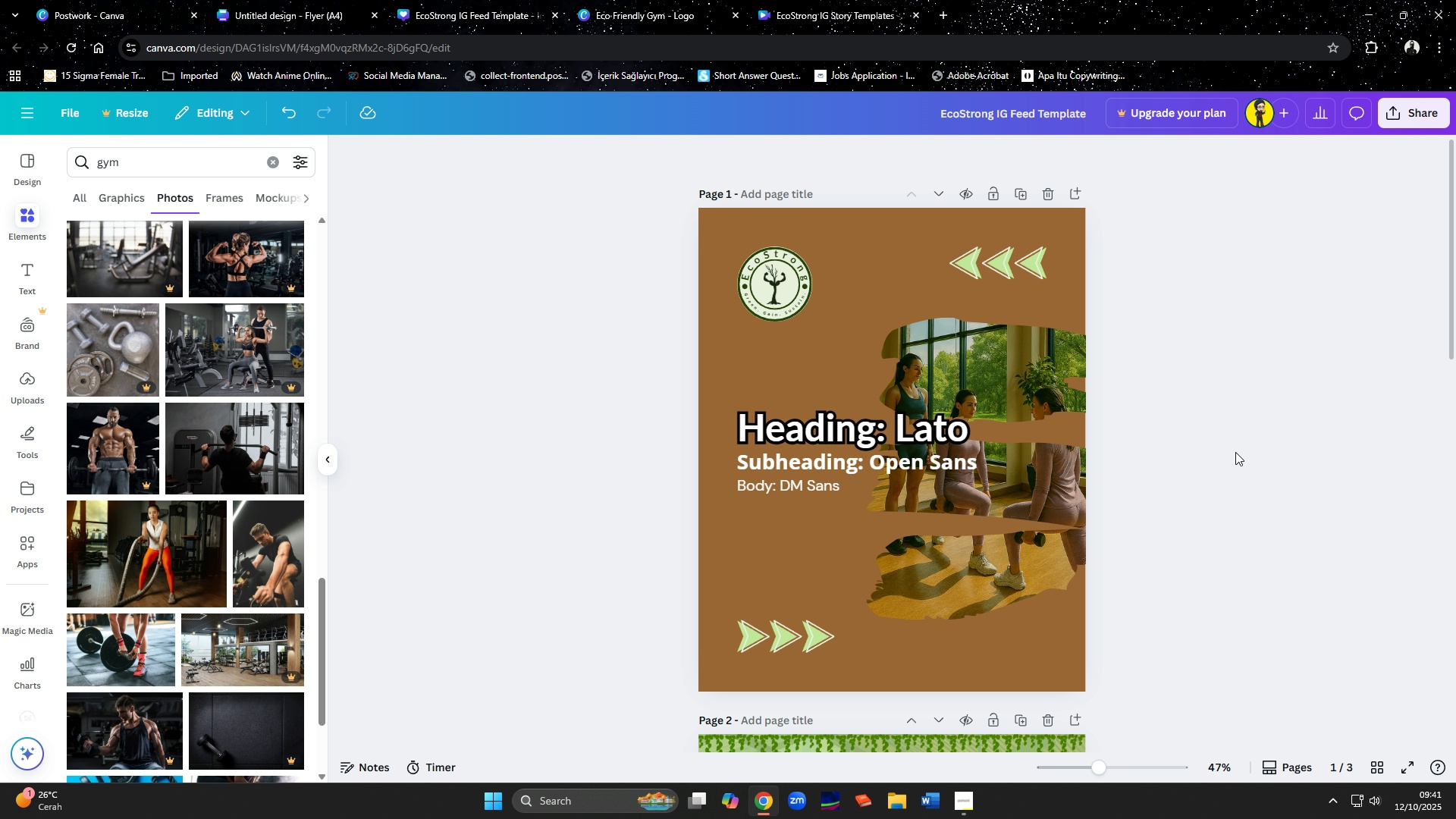 
scroll: coordinate [1246, 468], scroll_direction: down, amount: 16.0
 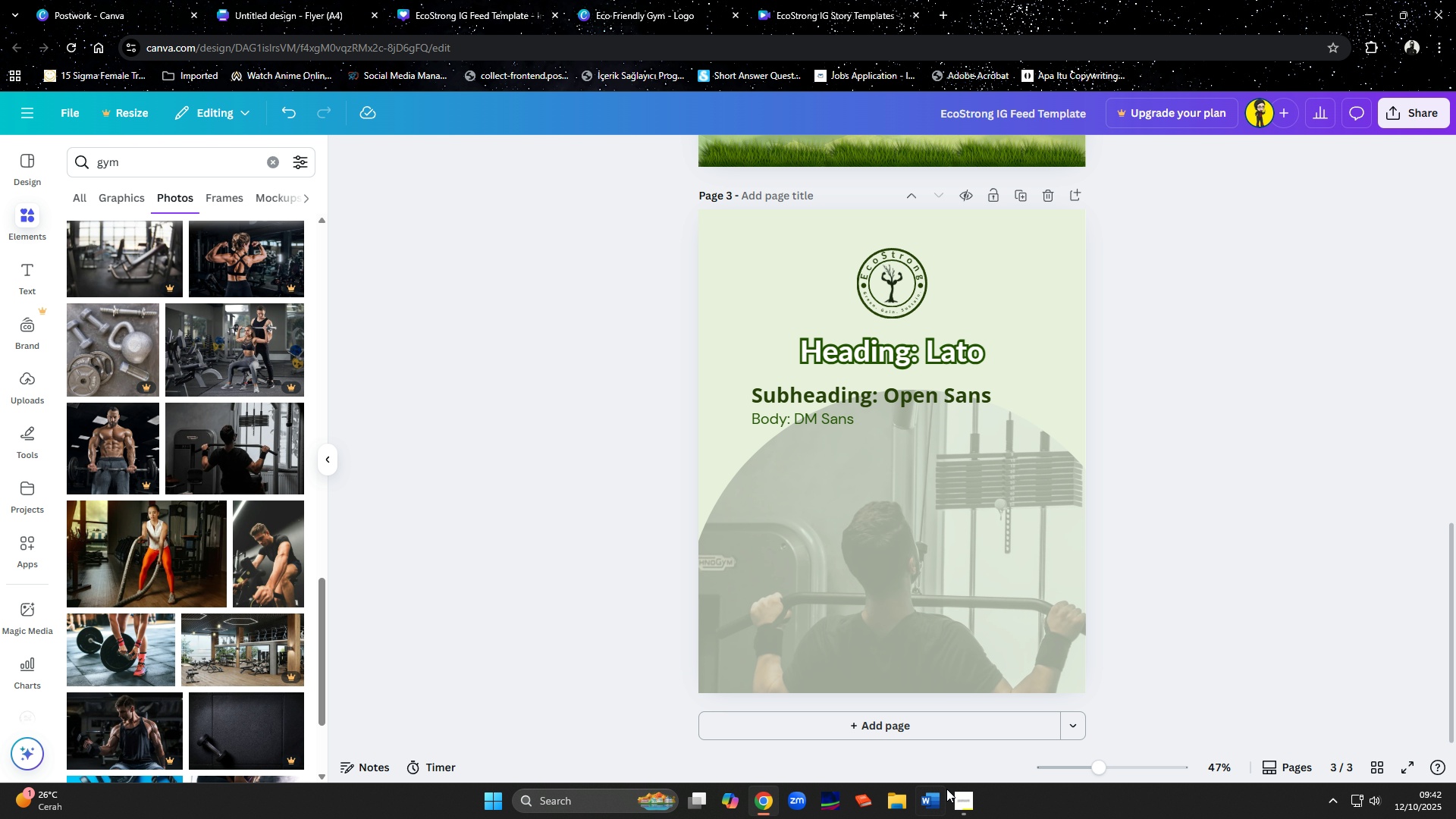 
left_click([956, 797])